 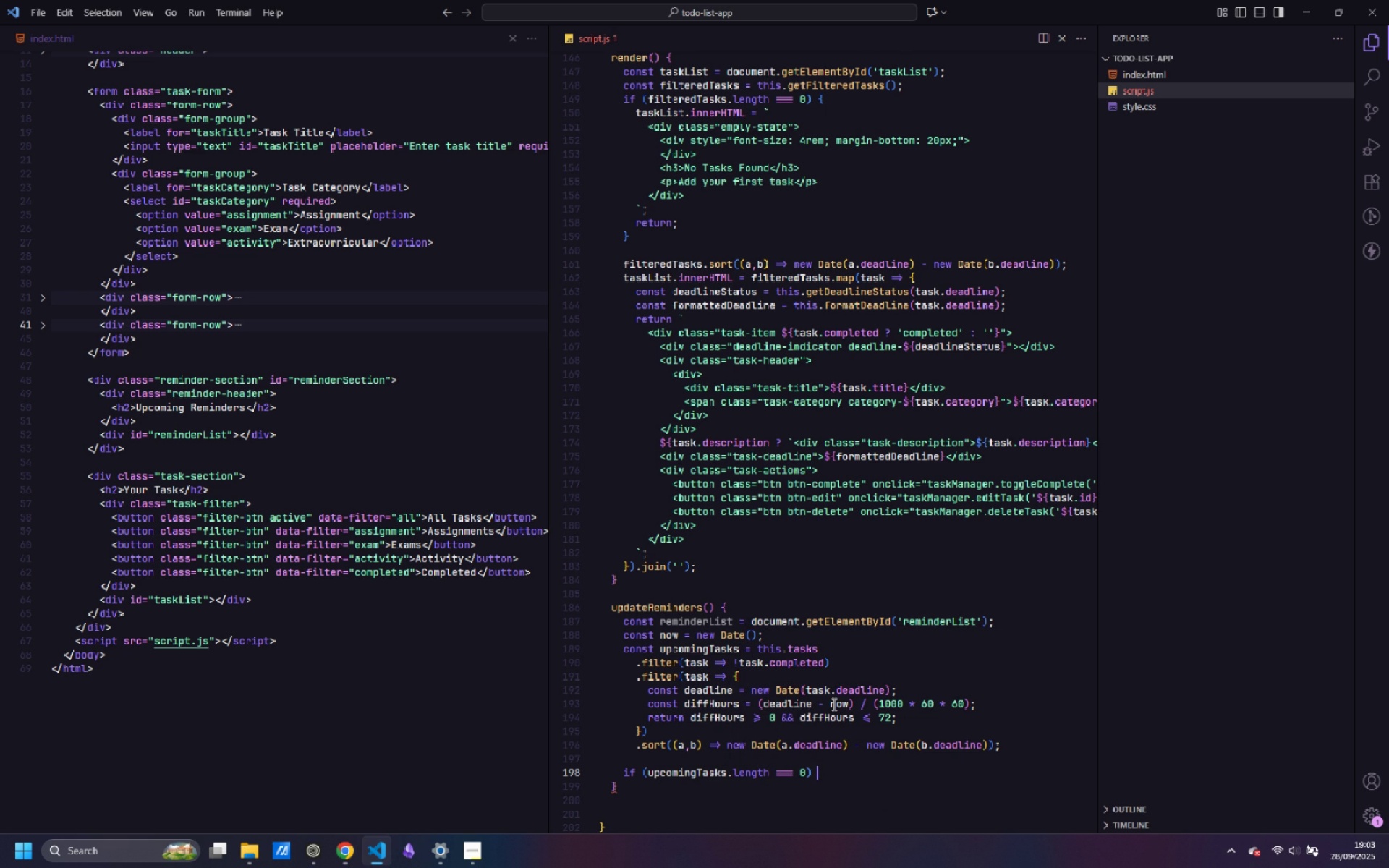 
key(Space)
 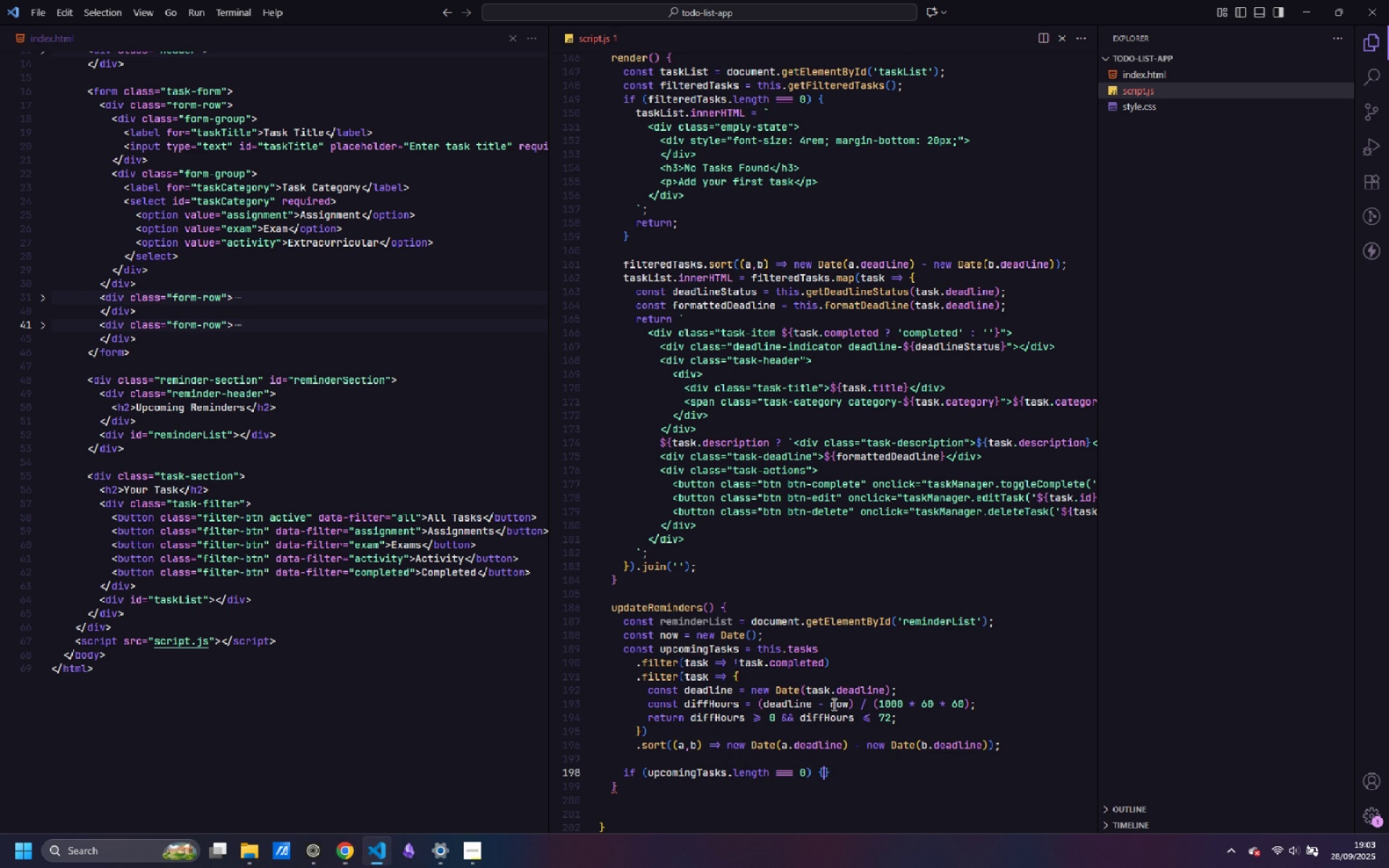 
key(Shift+ShiftLeft)
 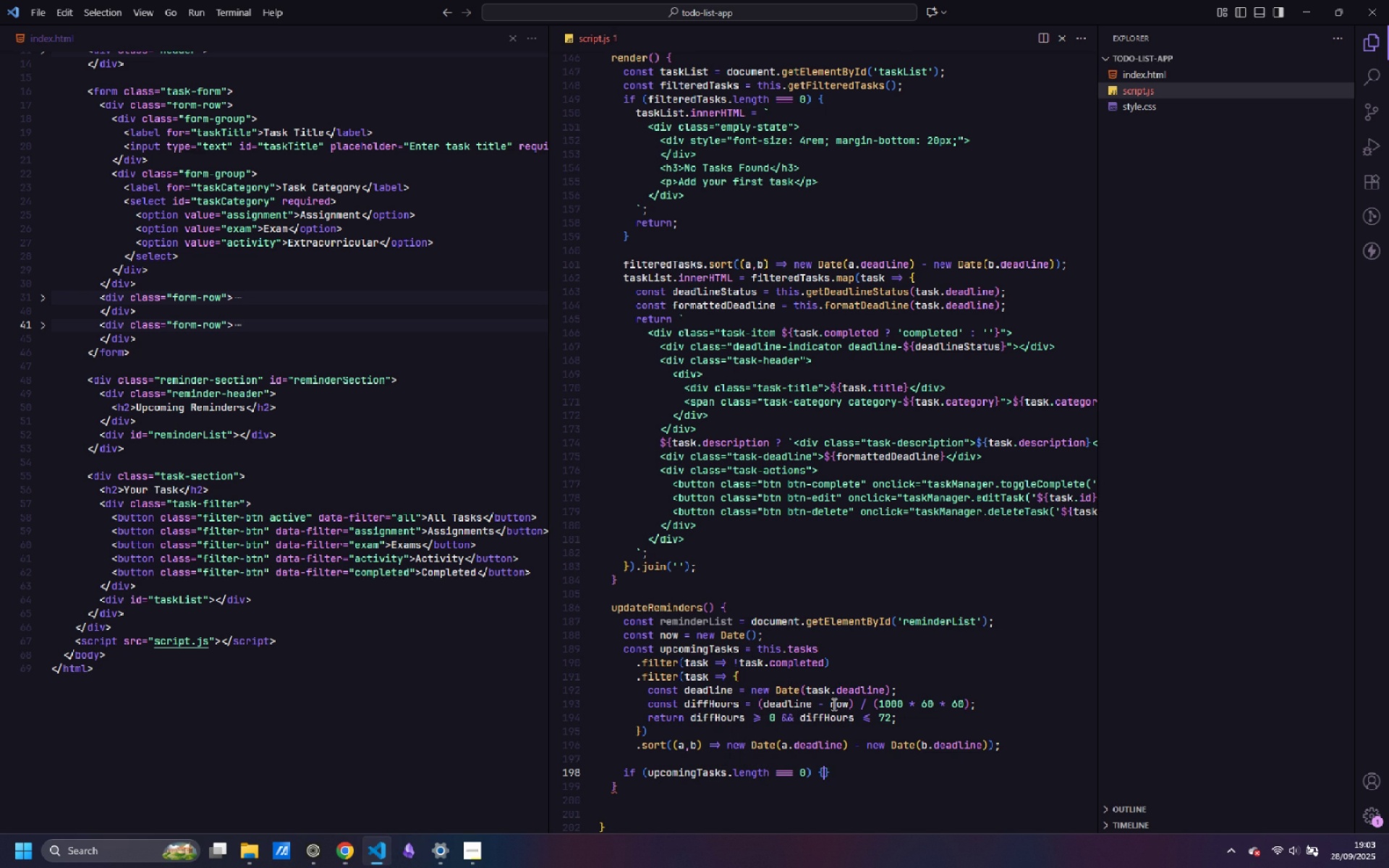 
key(Shift+BracketLeft)
 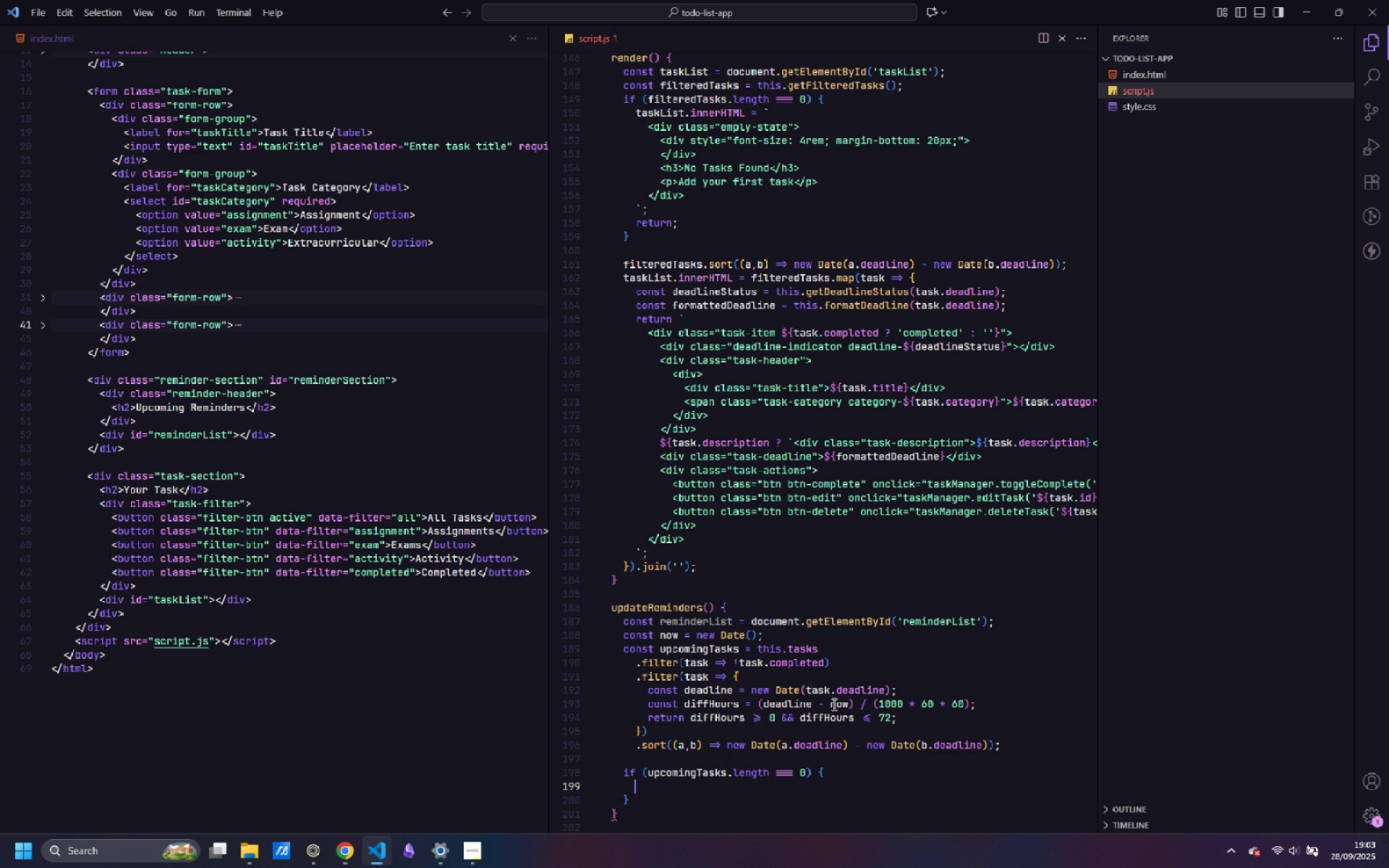 
key(Enter)
 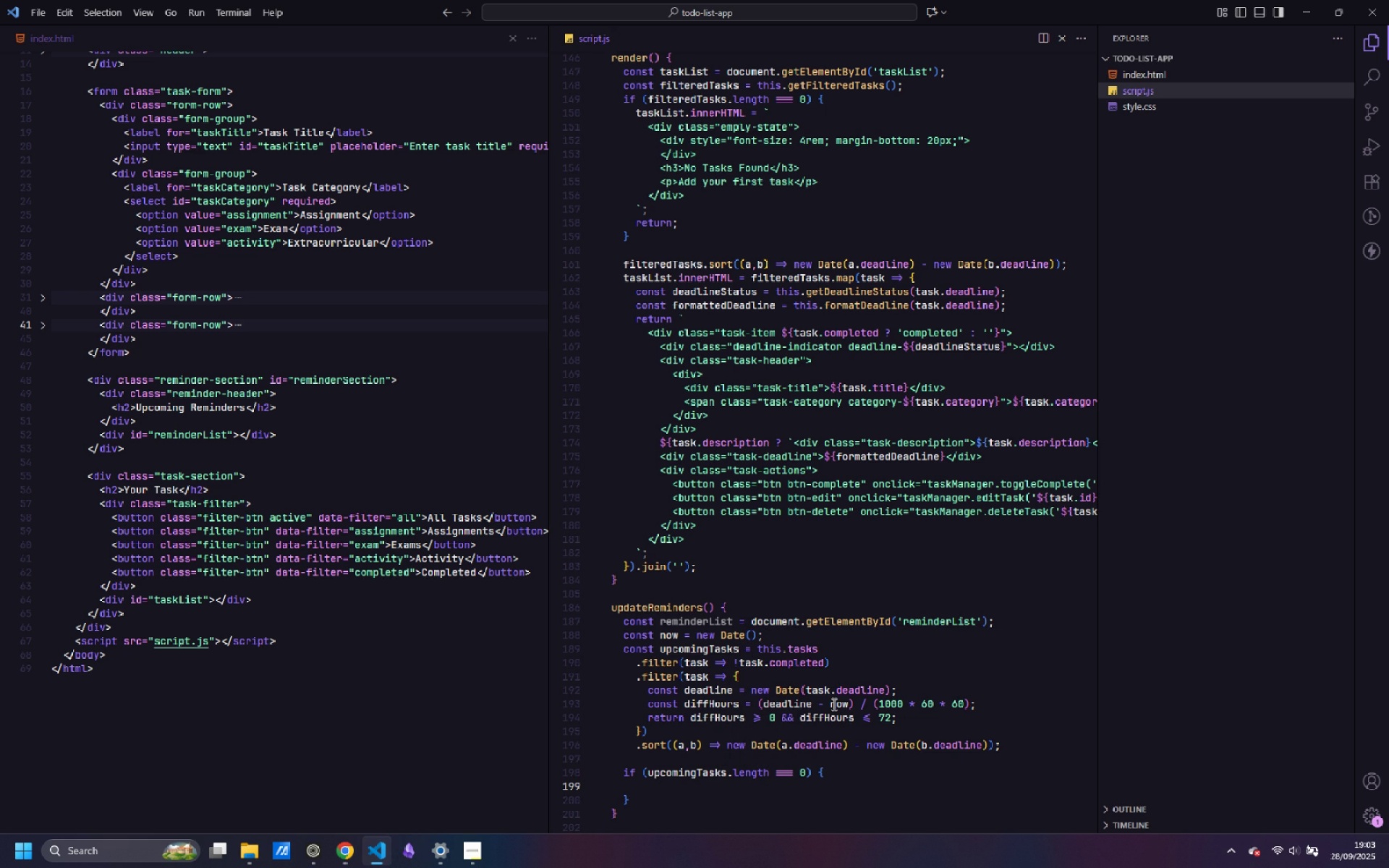 
type(document.getEle)